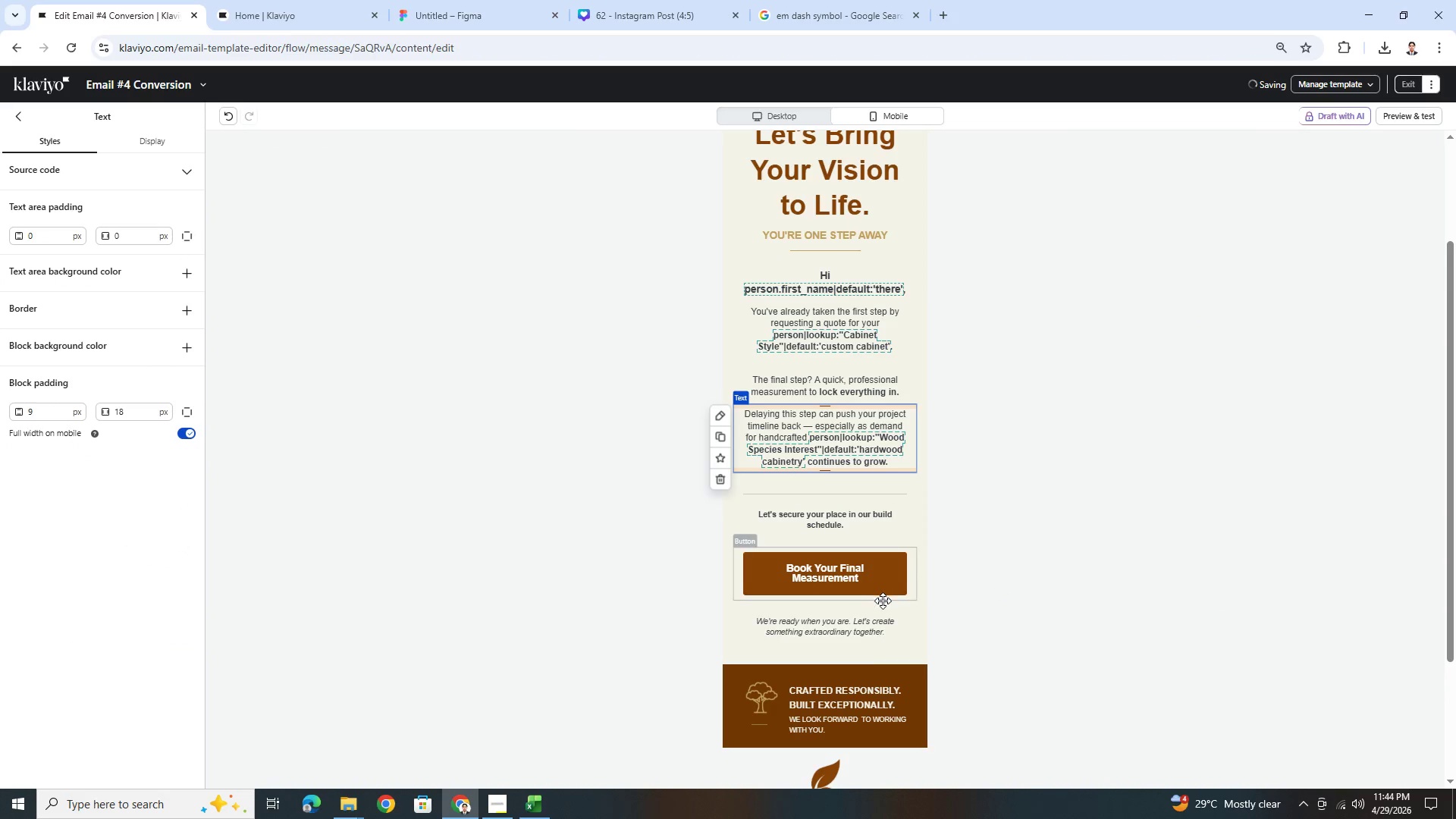 
left_click([881, 592])
 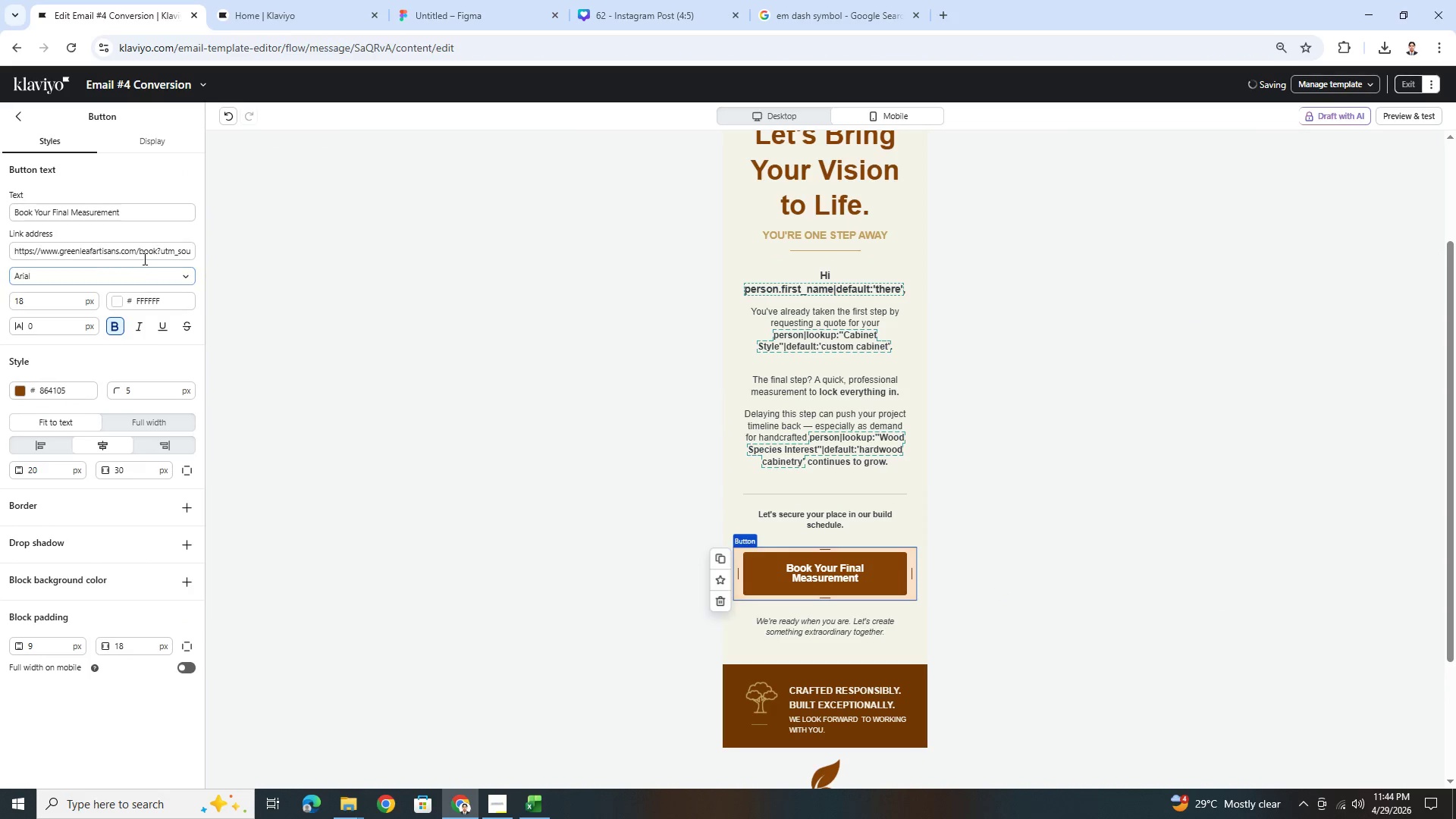 
left_click_drag(start_coordinate=[149, 251], to_coordinate=[281, 256])
 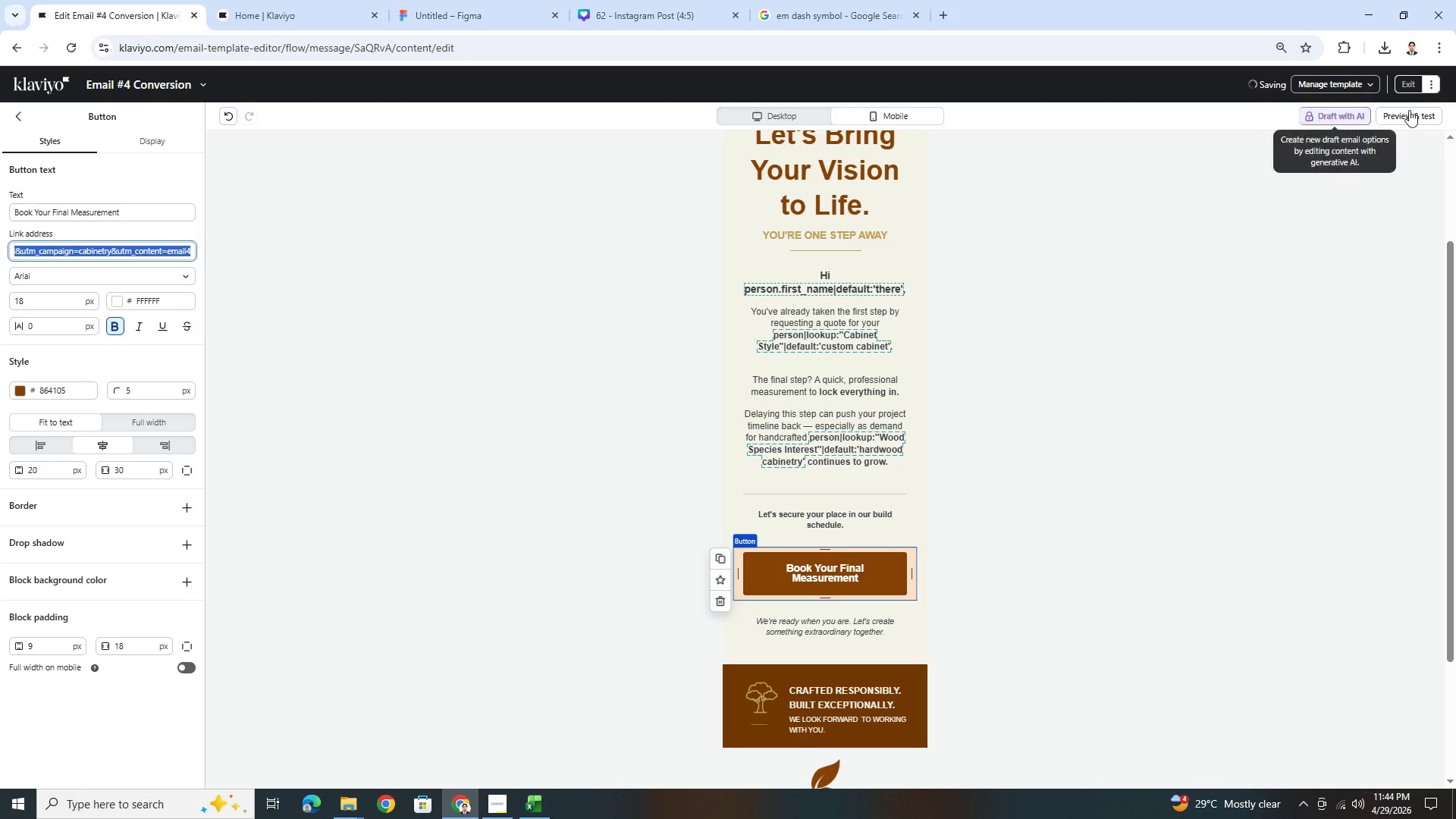 
left_click([1409, 110])
 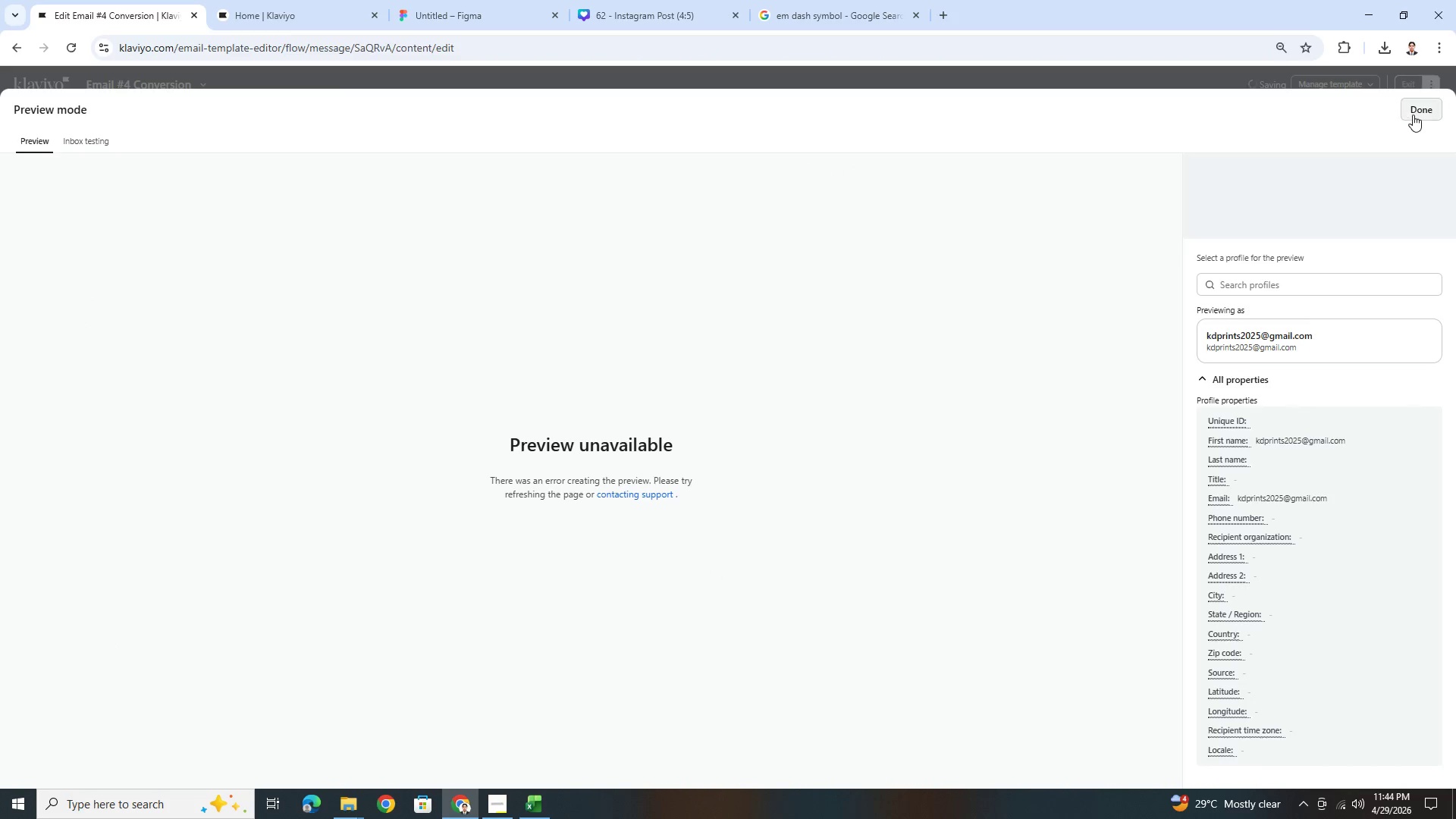 
left_click([1421, 112])
 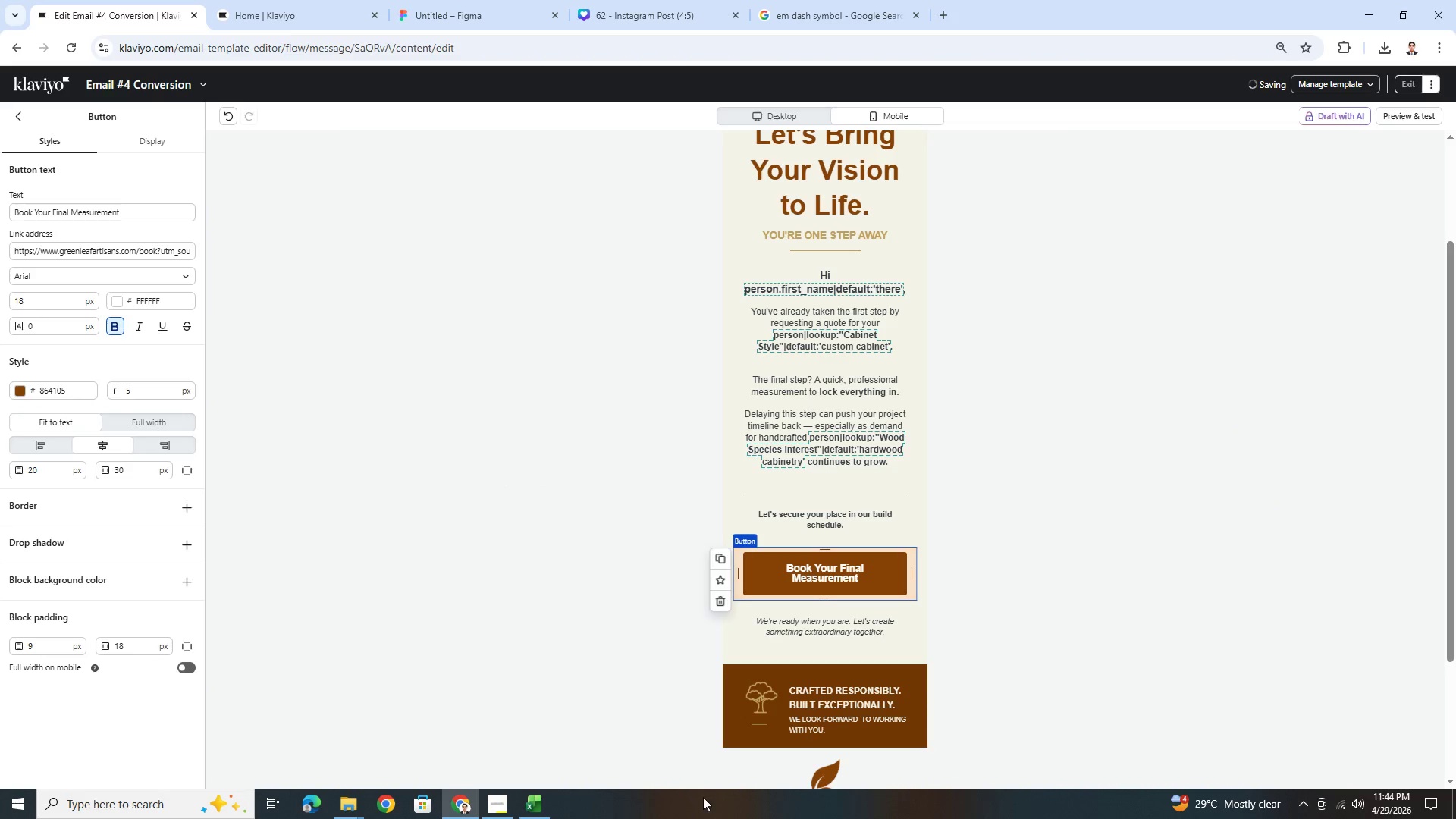 
left_click([495, 805])